 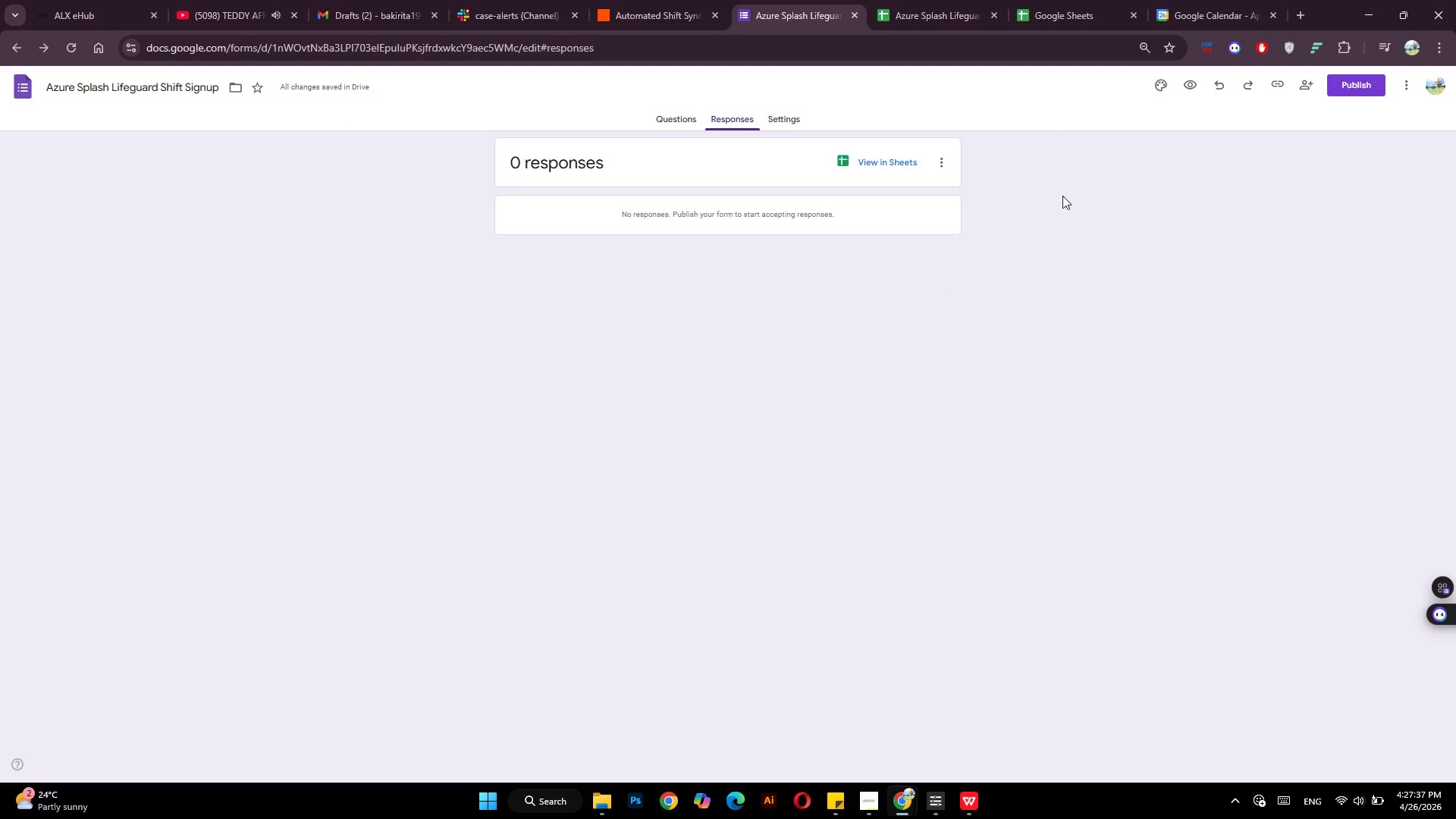 
left_click([1371, 86])
 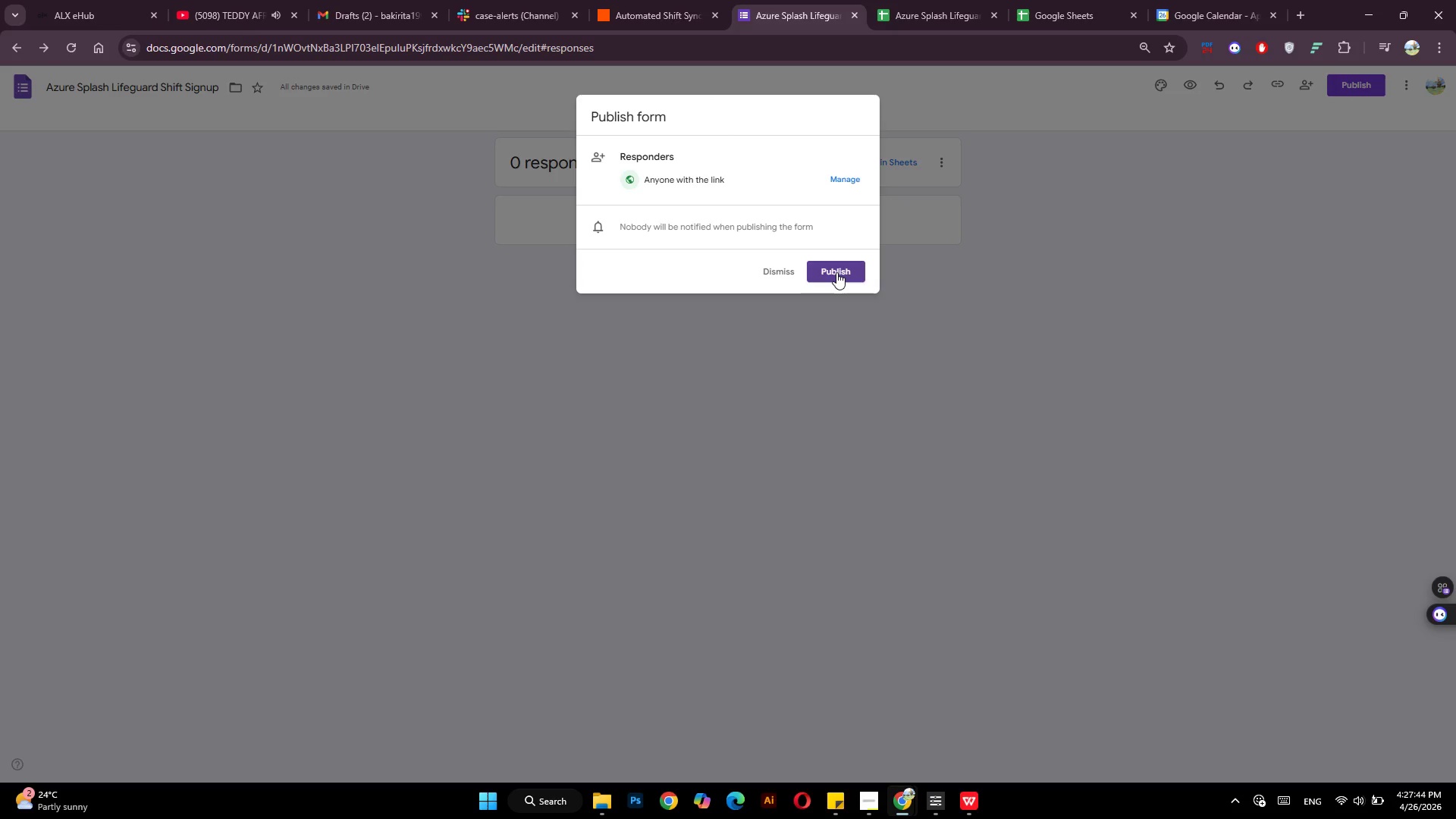 
left_click([836, 272])
 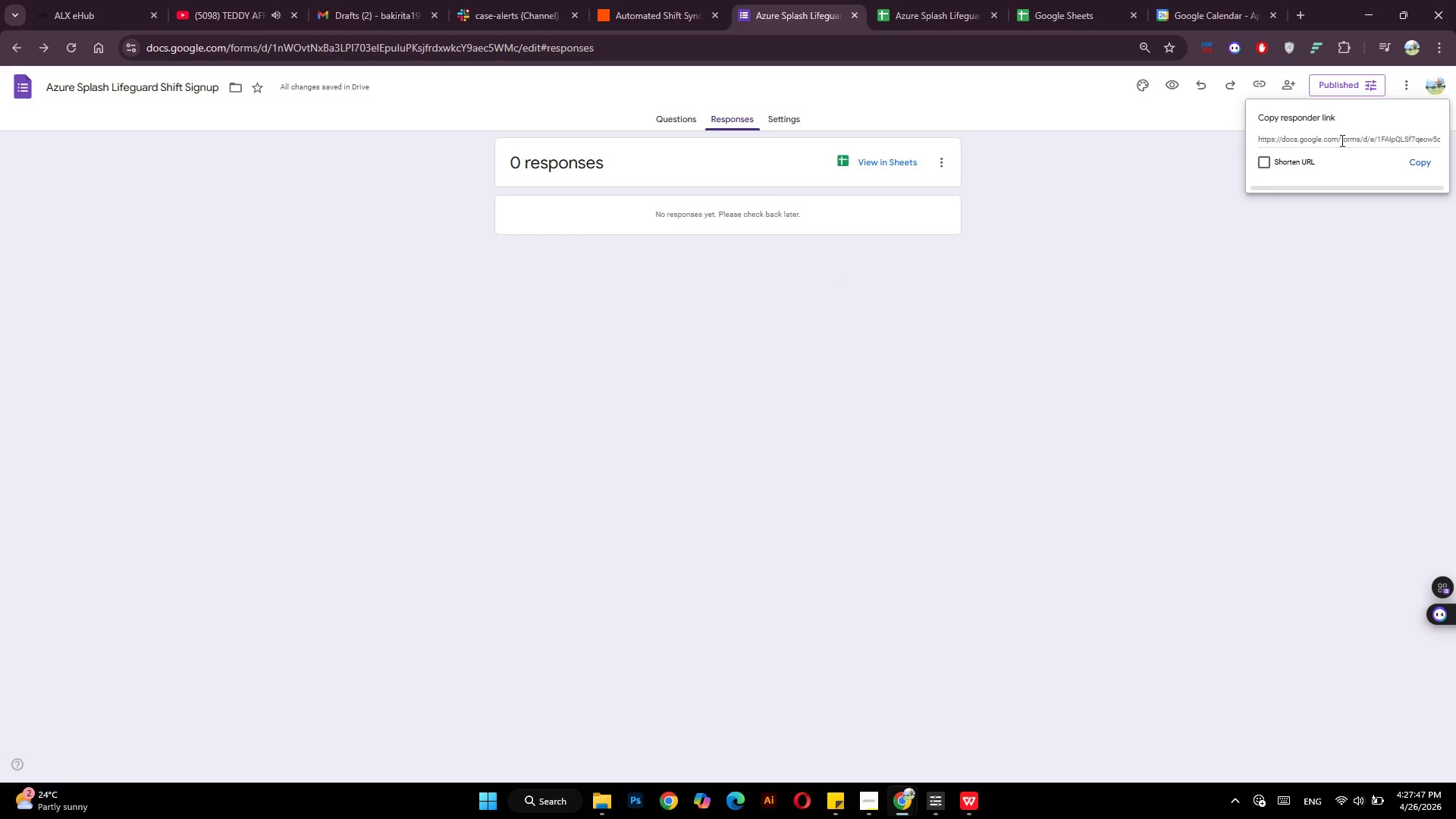 
left_click([1267, 167])
 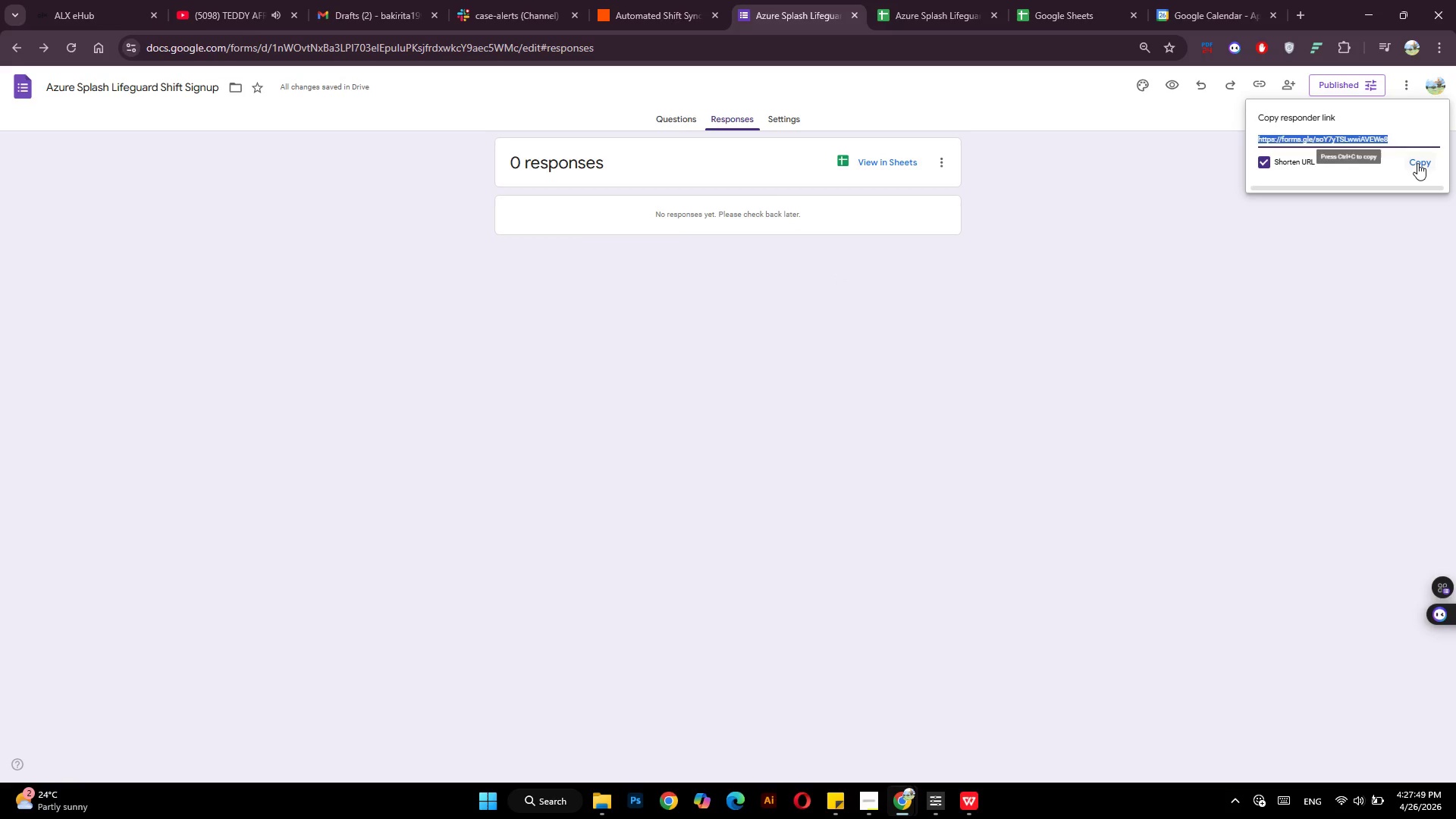 
left_click([1420, 164])
 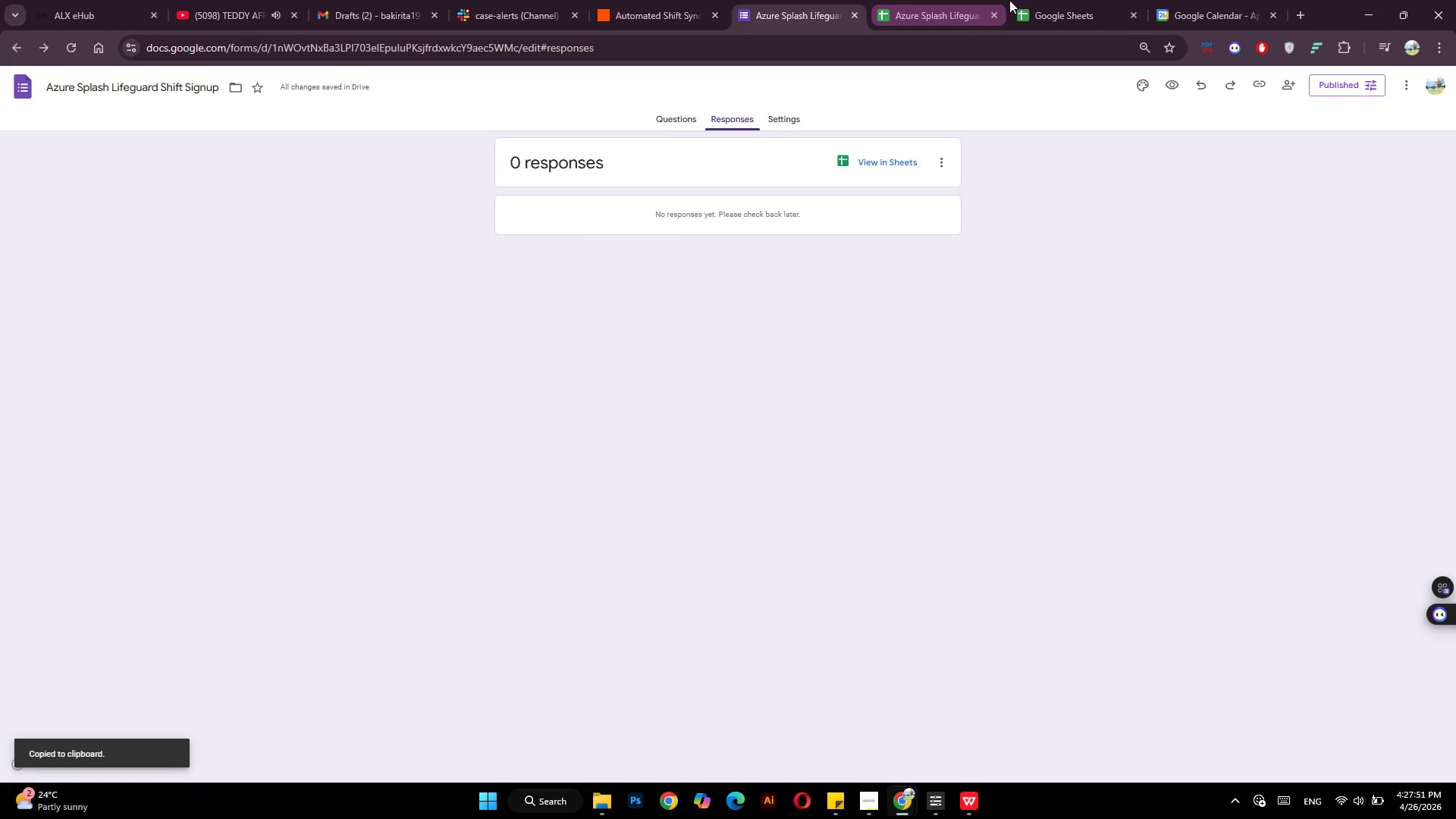 
left_click([1052, 0])
 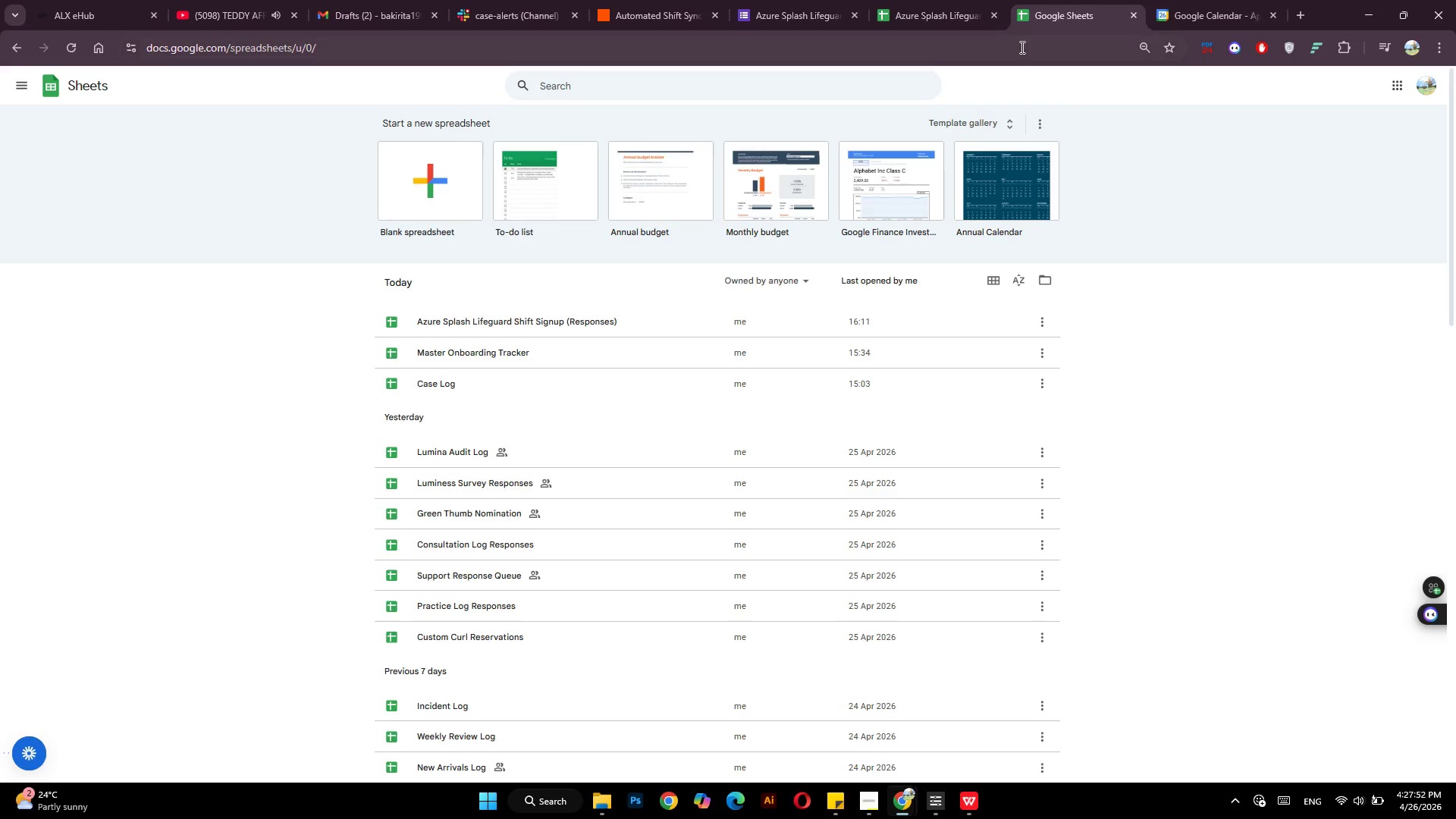 
left_click([1021, 47])
 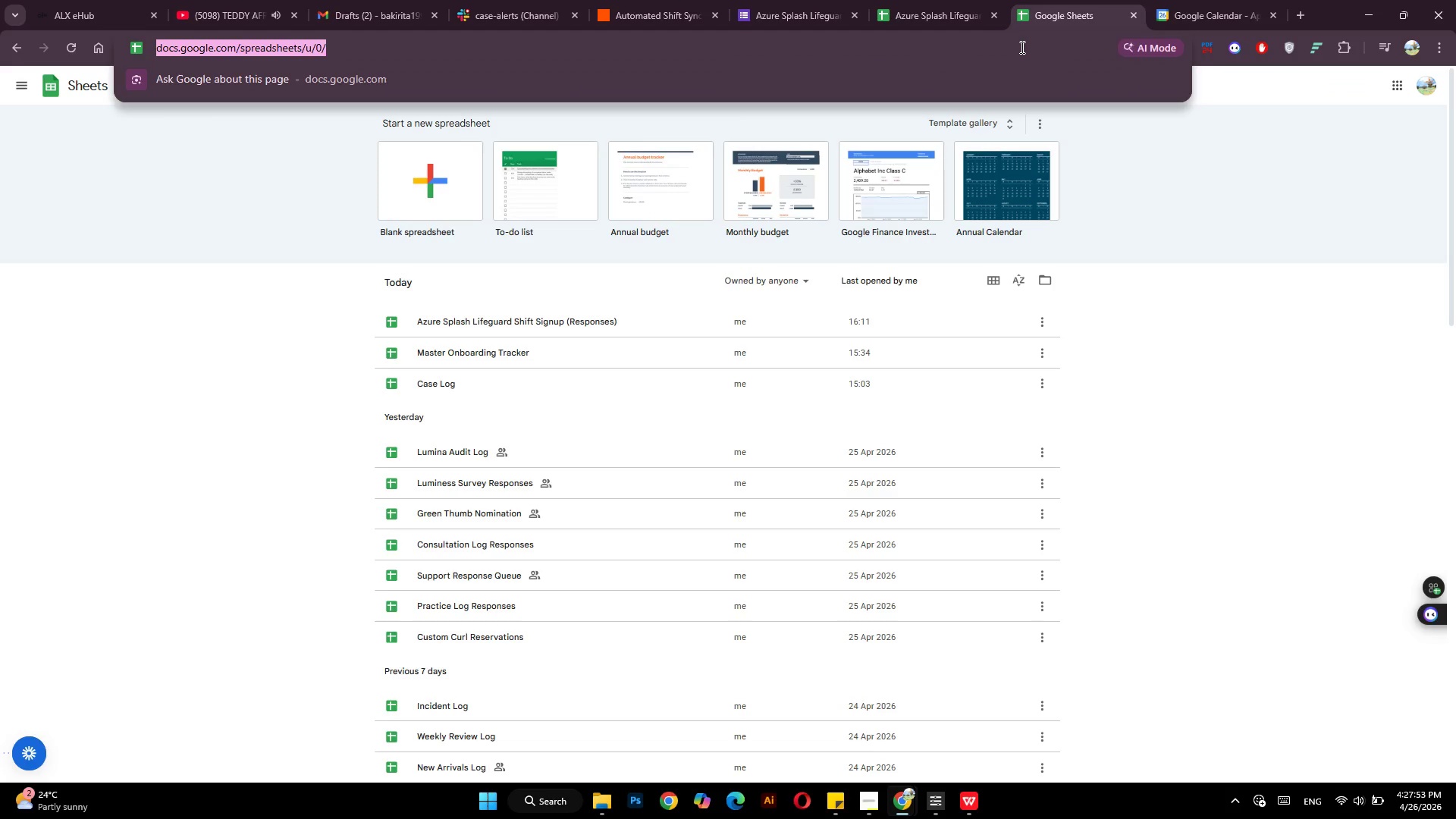 
key(Control+V)
 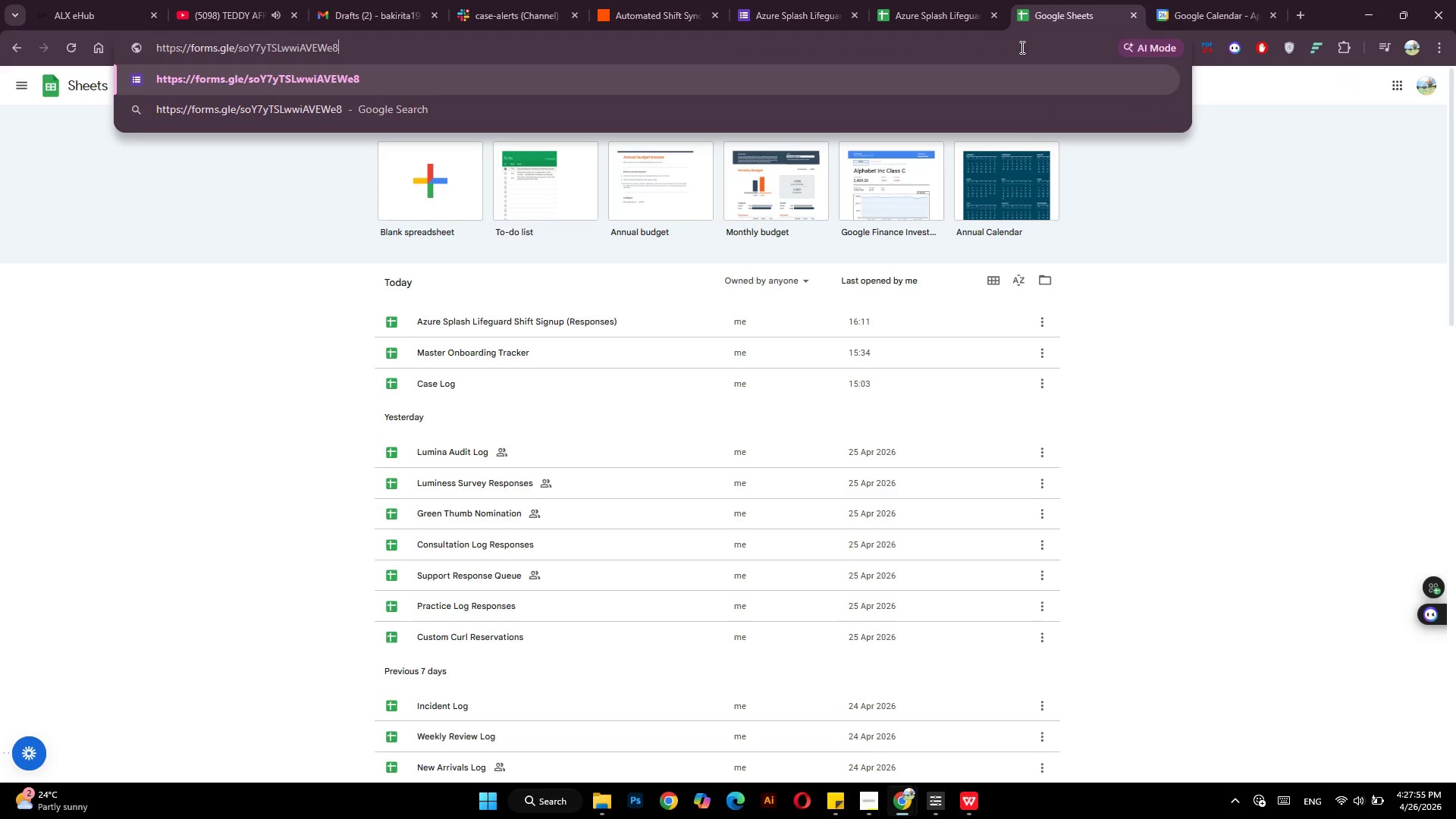 
key(Enter)
 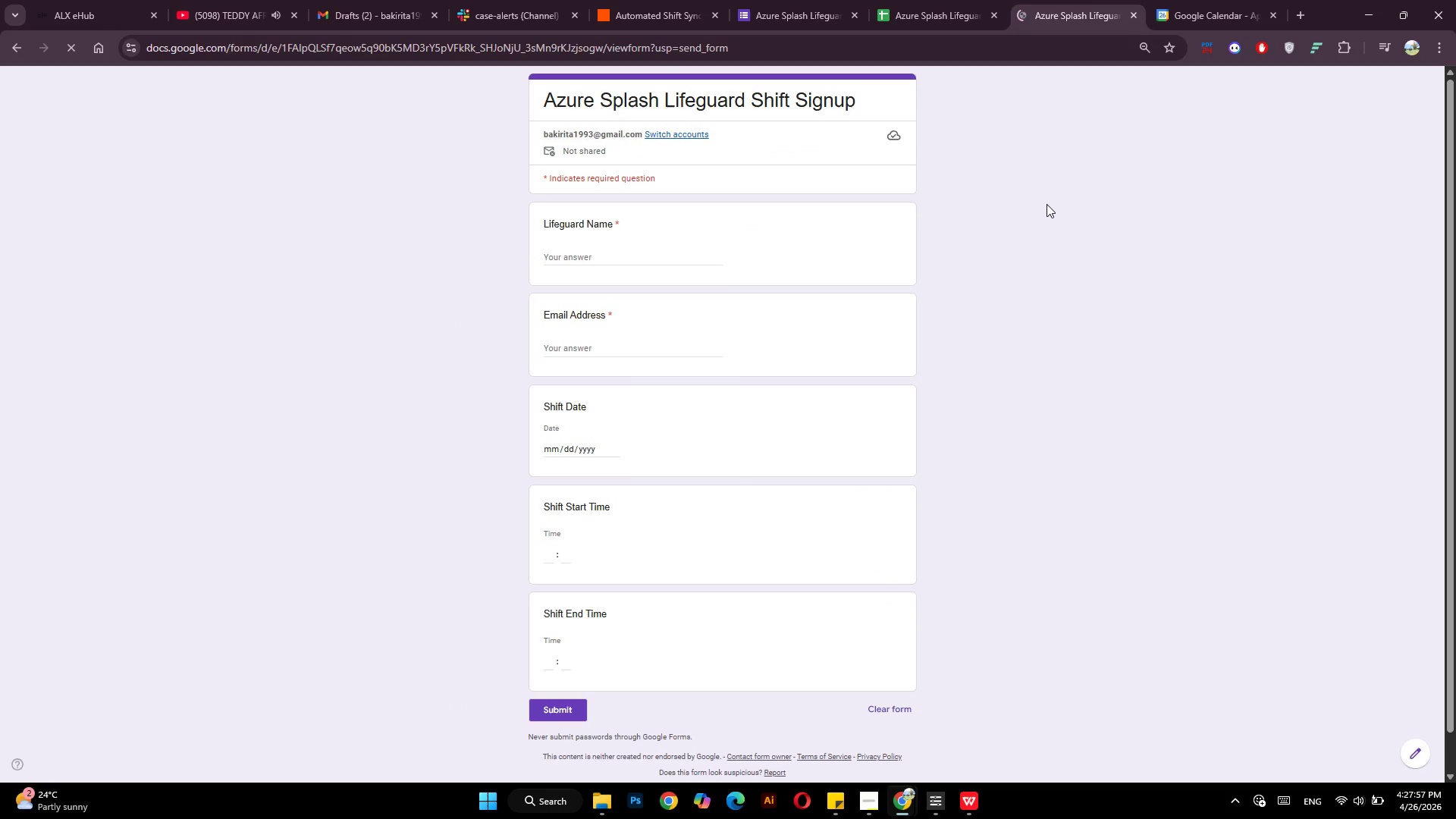 
left_click([935, 0])
 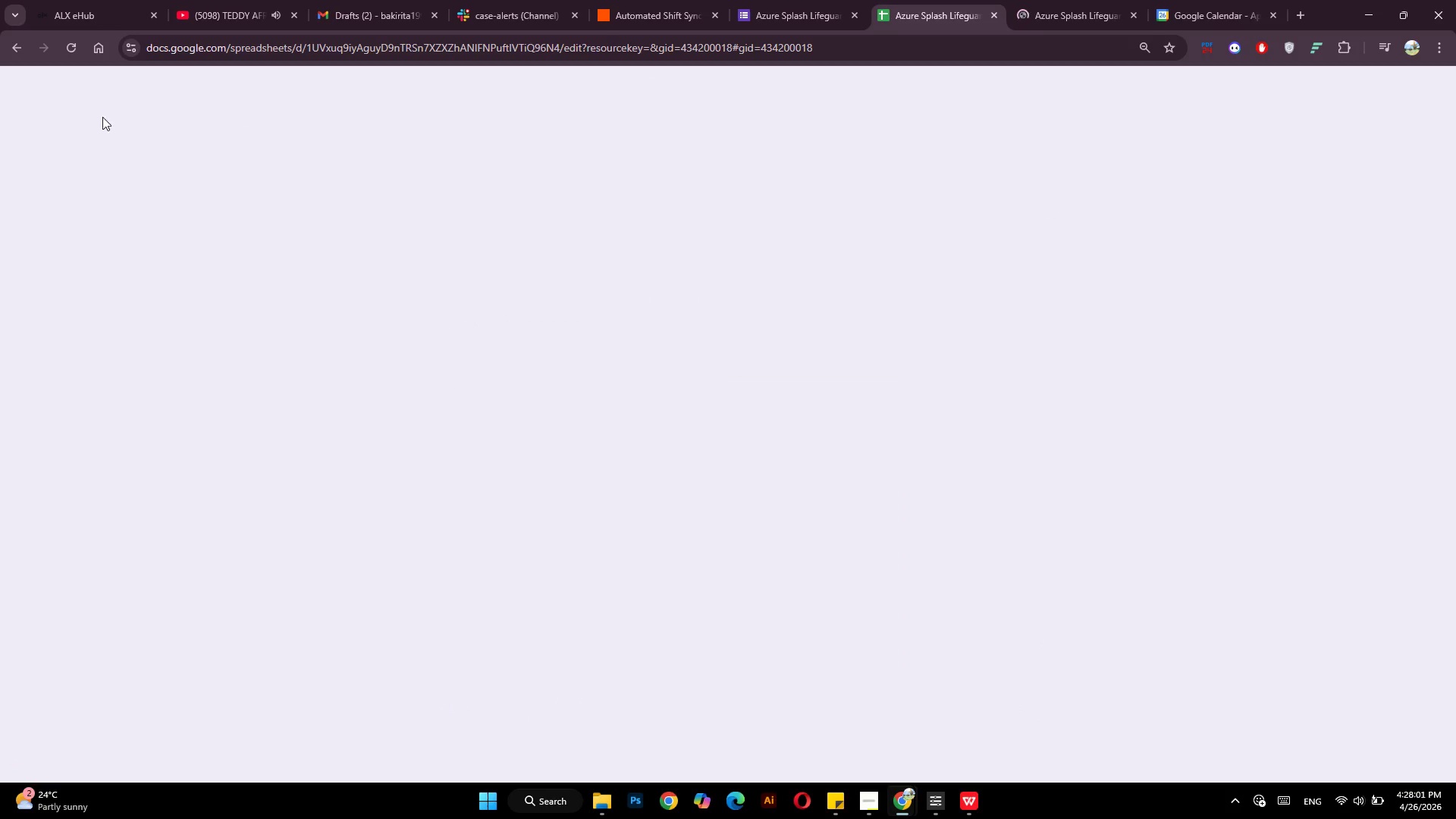 
left_click([67, 55])
 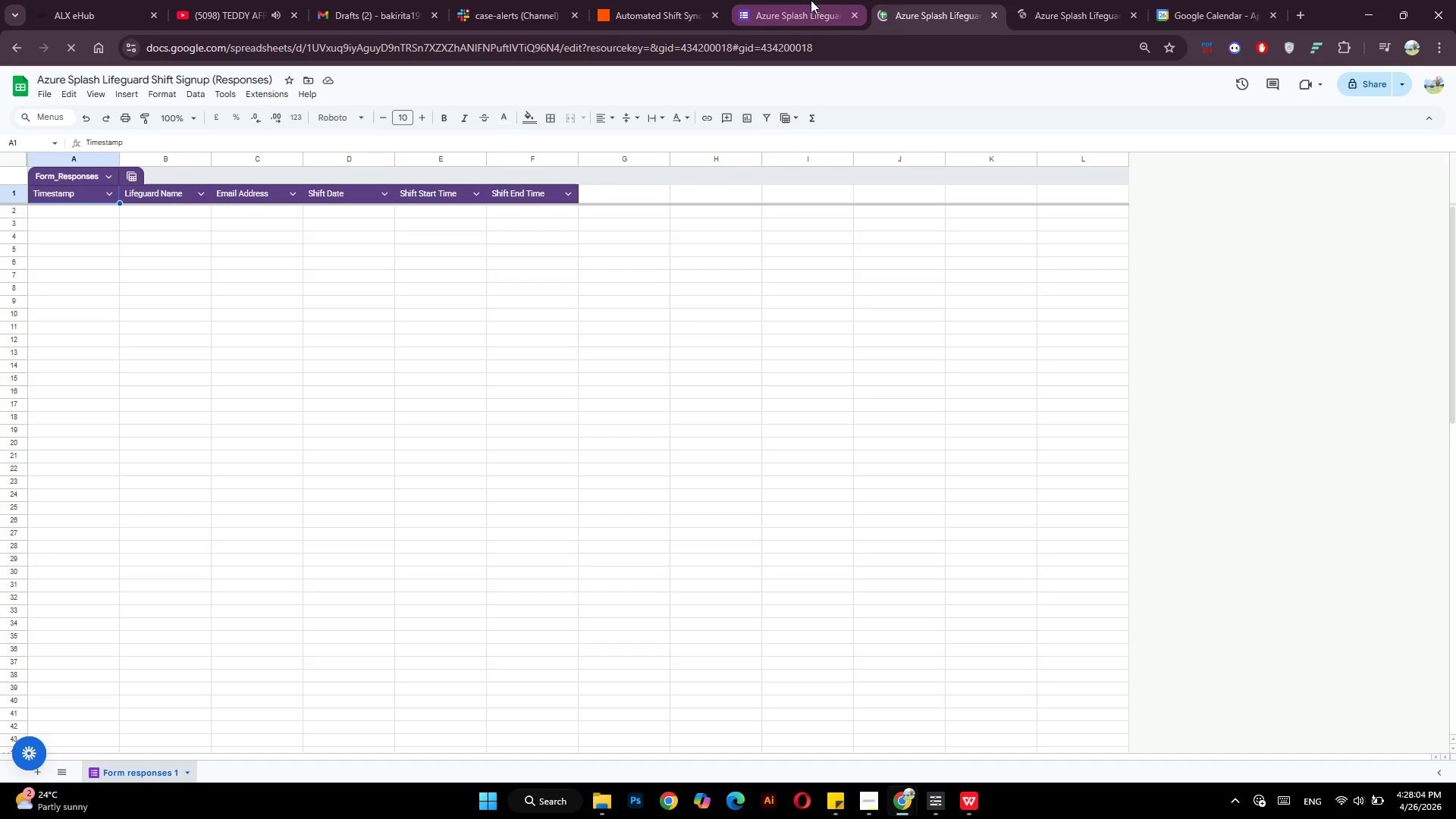 
left_click([1054, 0])
 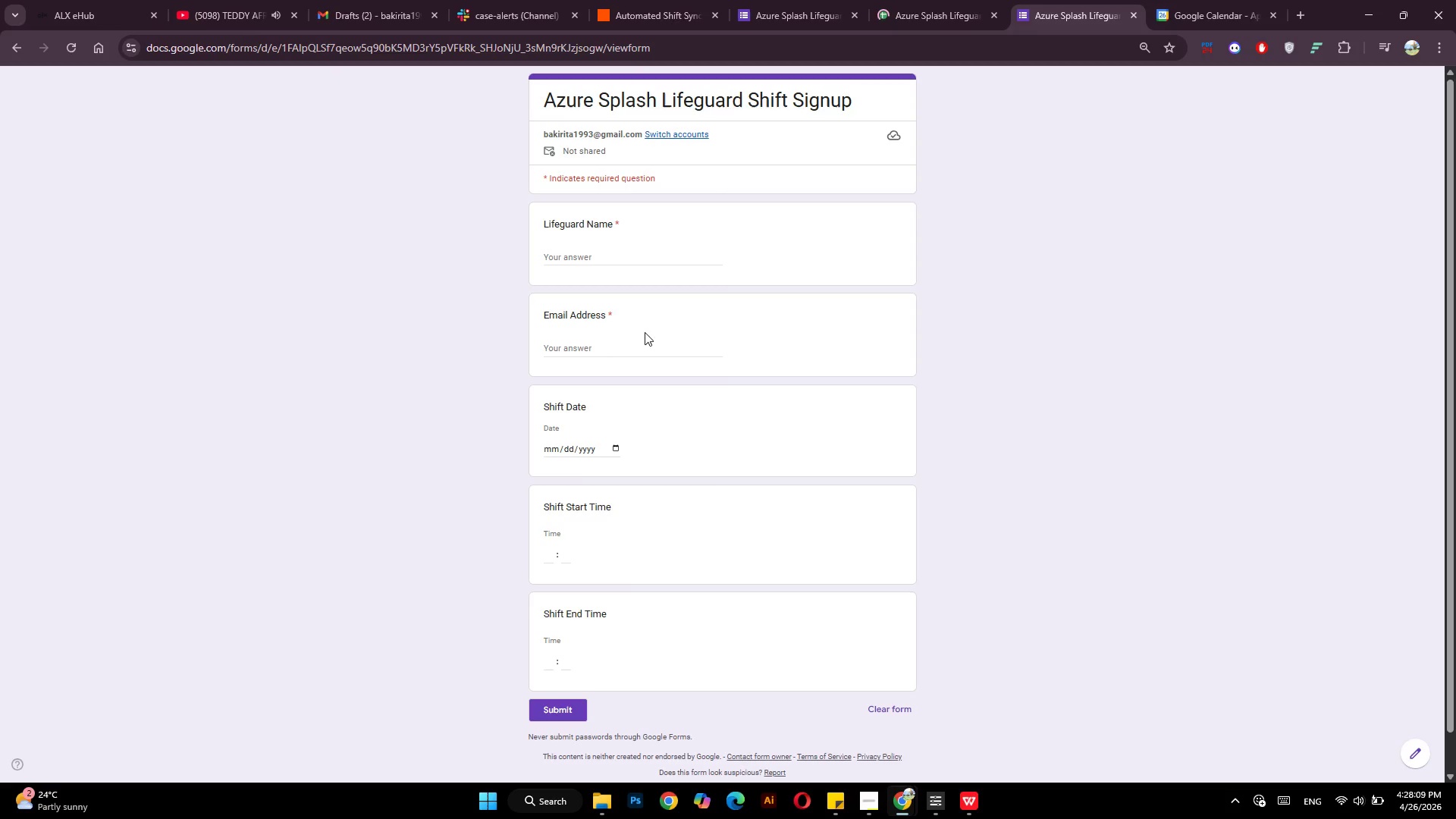 
wait(5.89)
 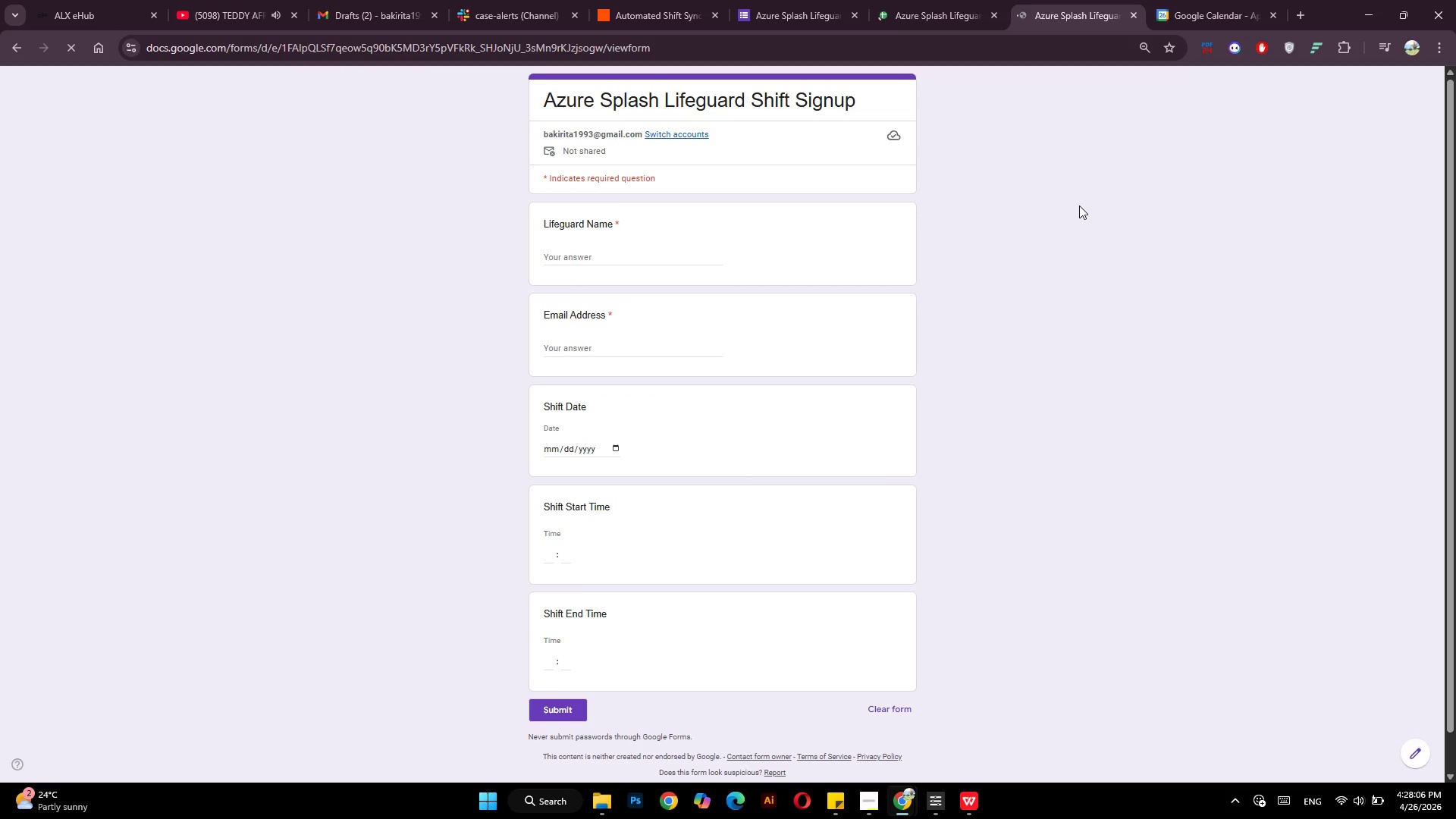 
left_click([558, 252])
 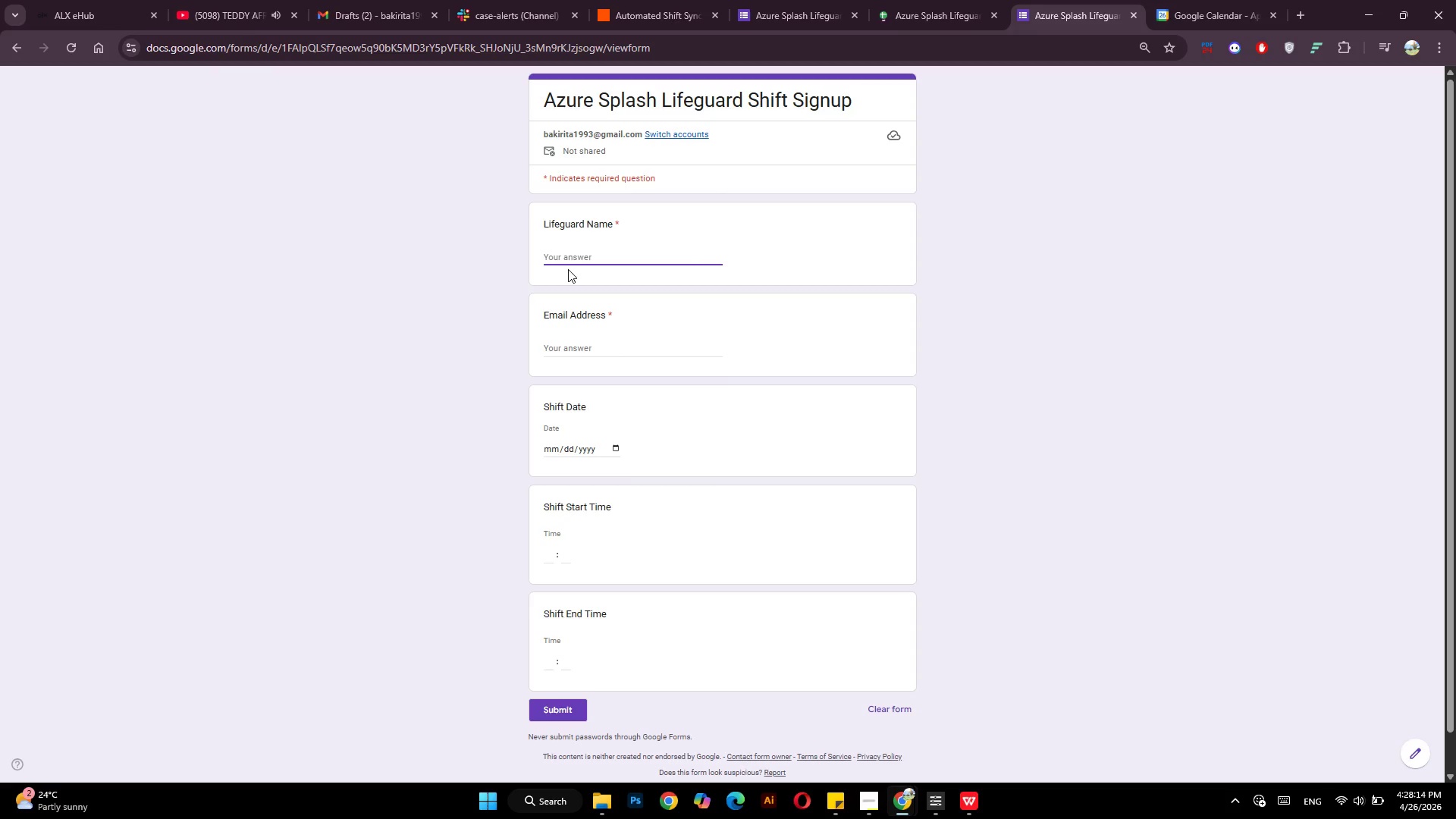 
wait(8.22)
 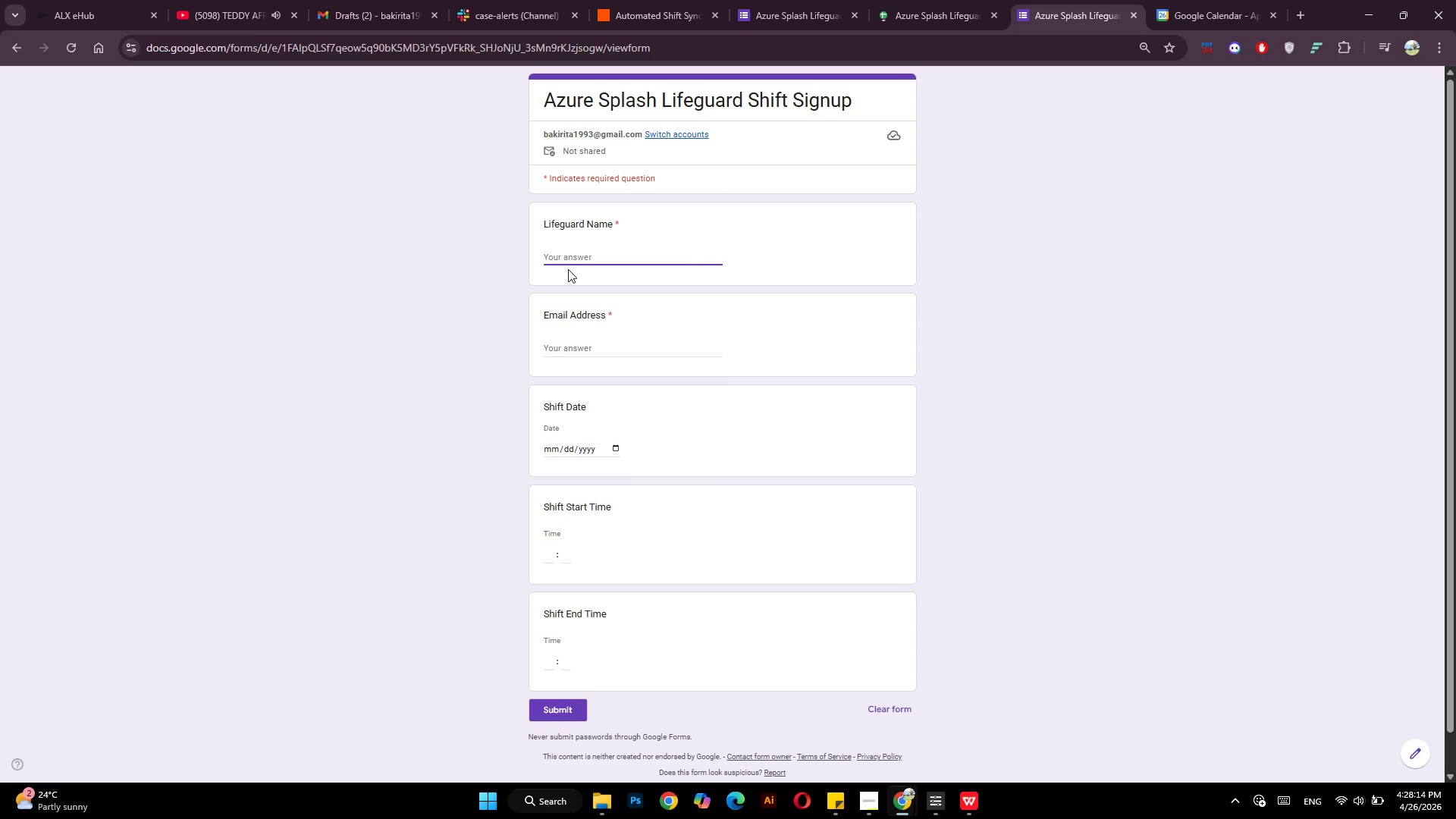 
type(Life )
key(Backspace)
key(Backspace)
key(Backspace)
key(Backspace)
type(arry)
 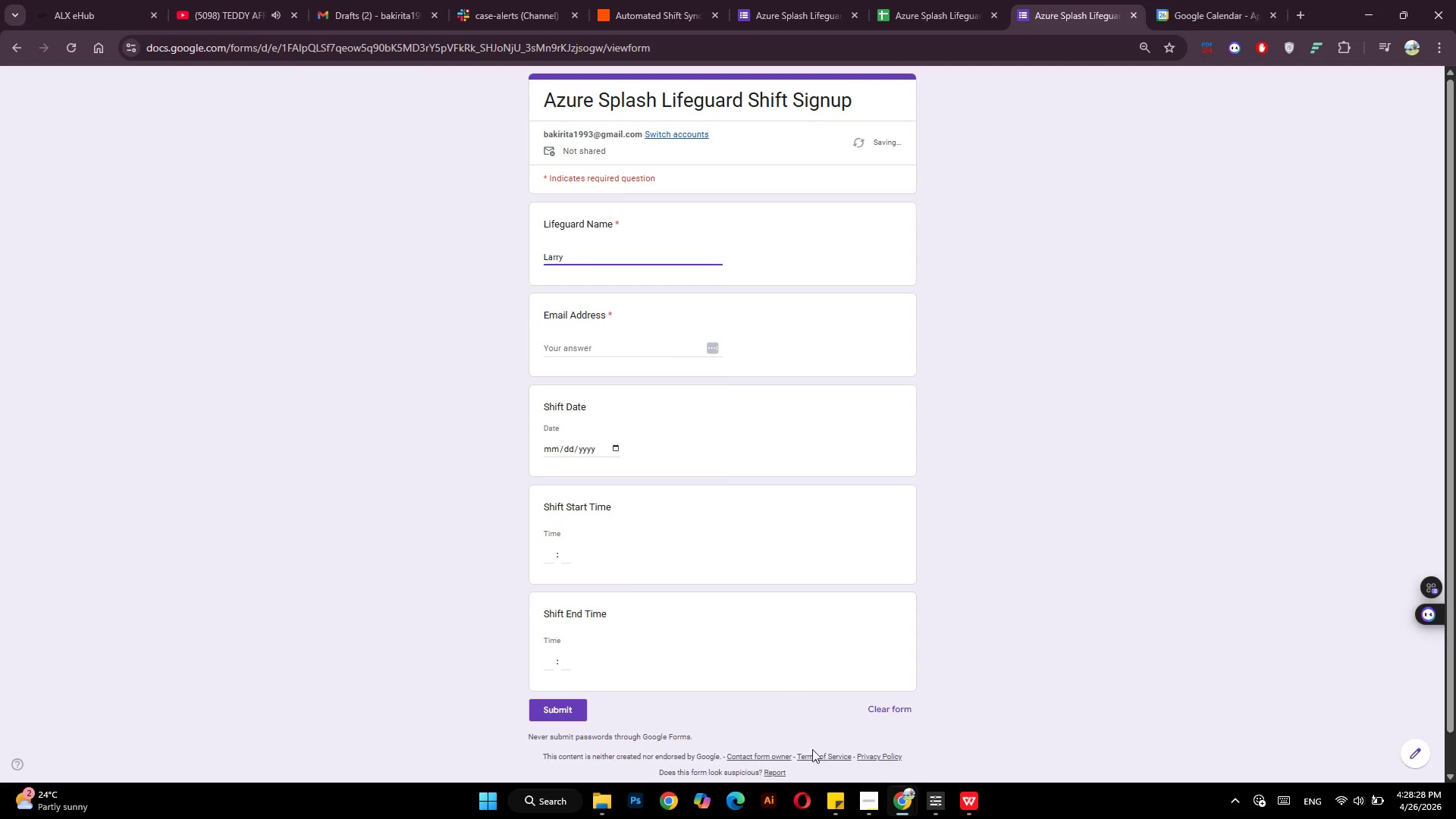 
left_click([874, 801])